 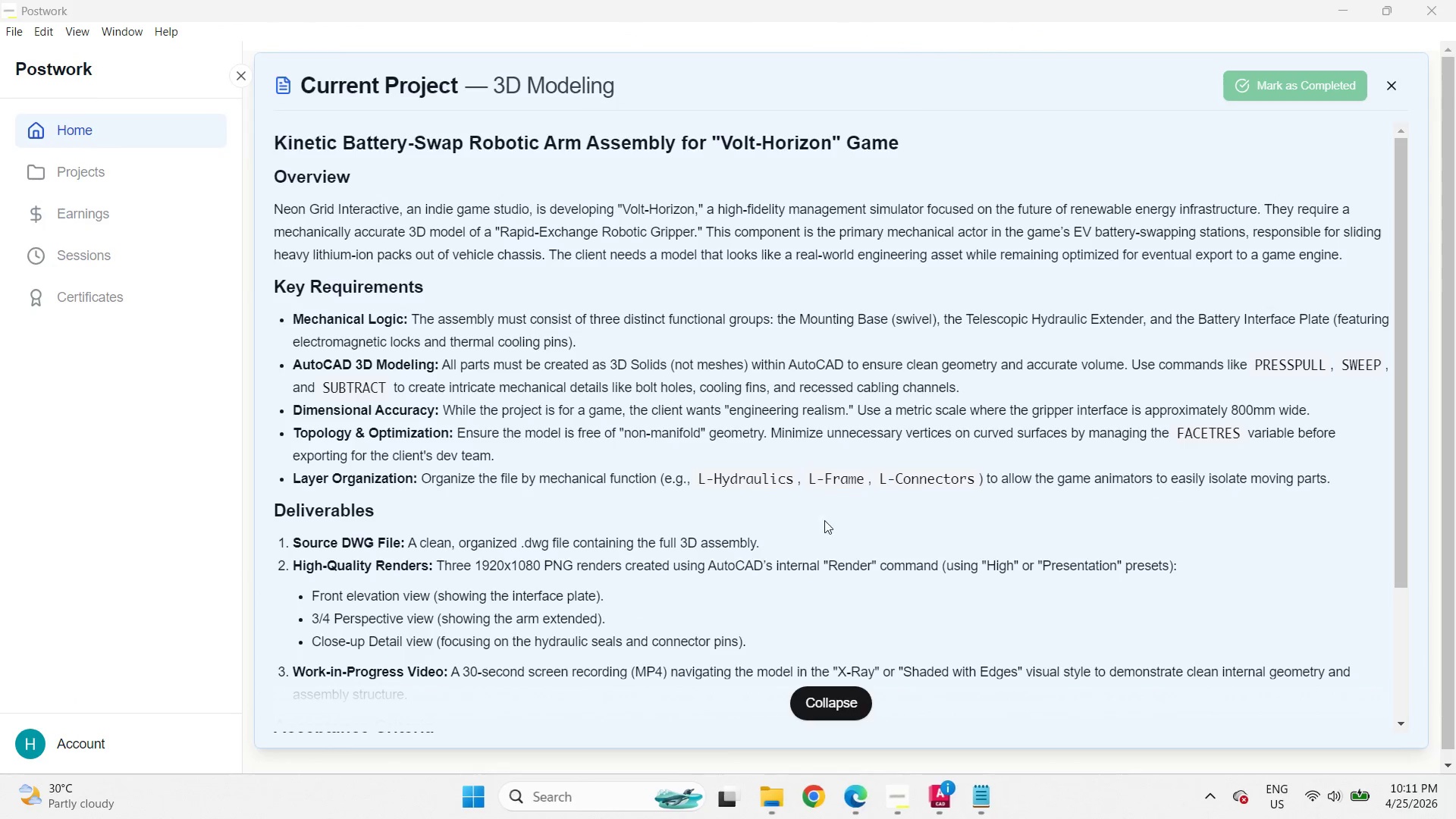 
scroll: coordinate [805, 518], scroll_direction: down, amount: 1.0
 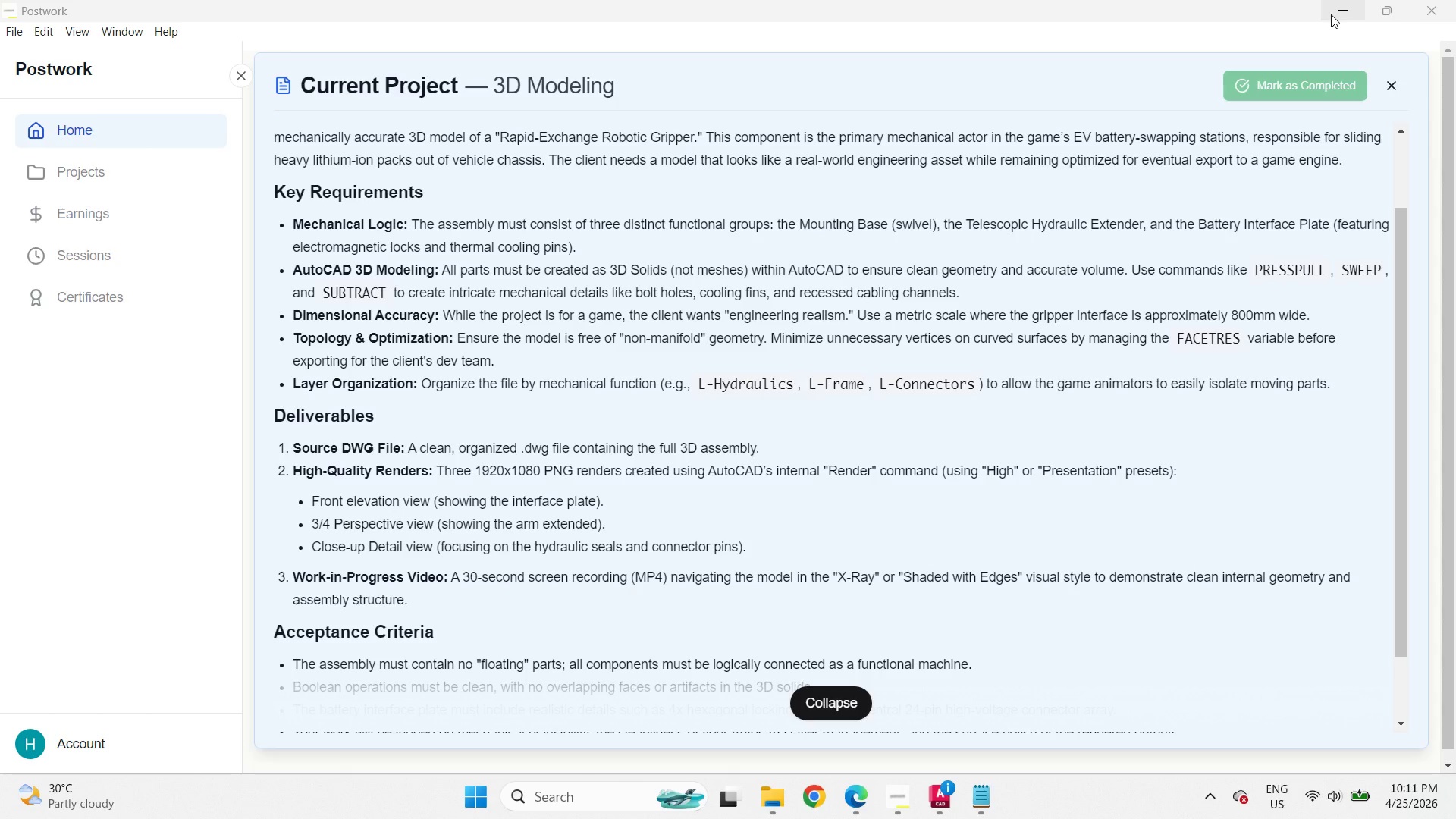 
left_click([1331, 14])
 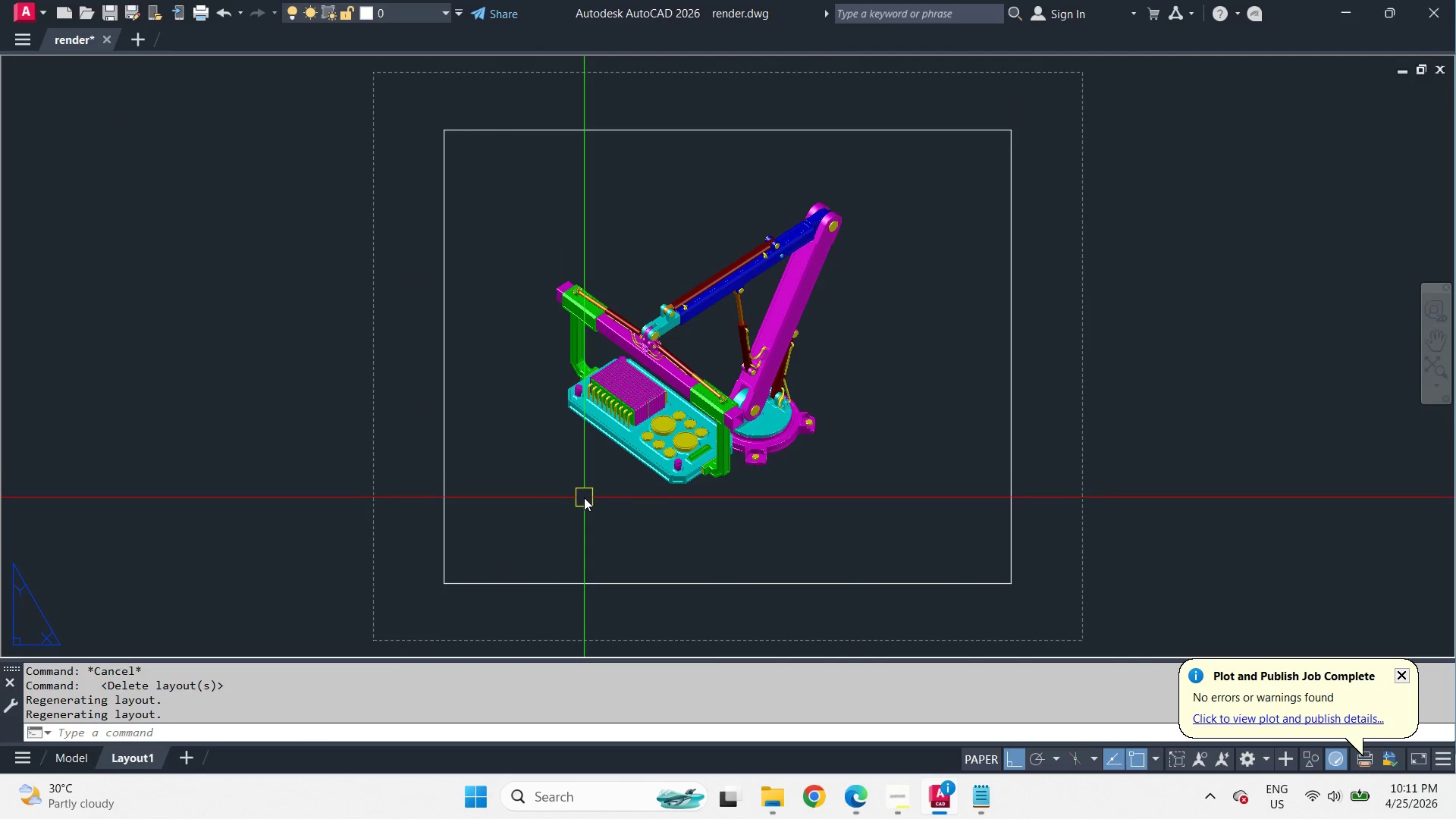 
key(R)
 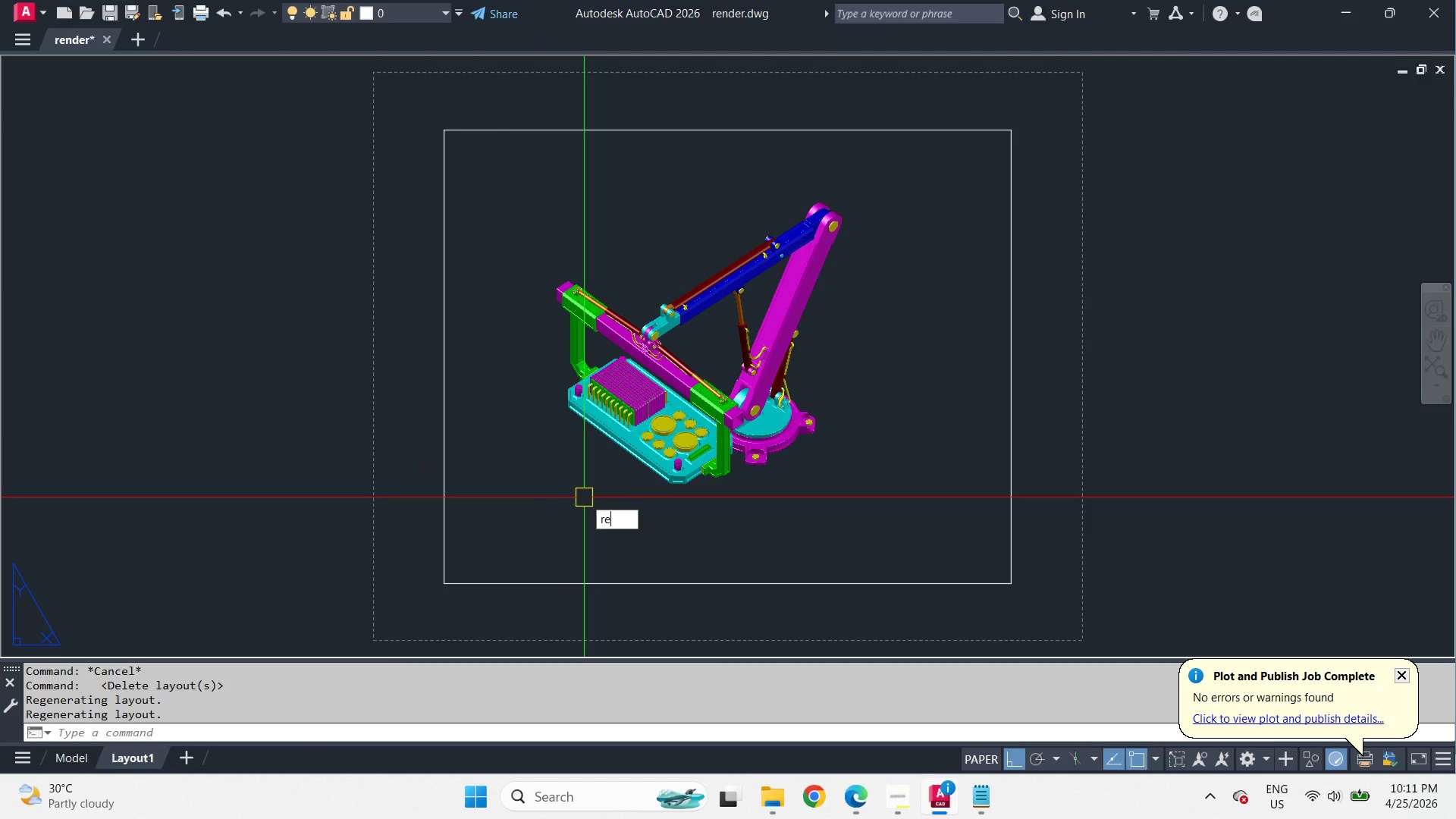 
type(ec )
 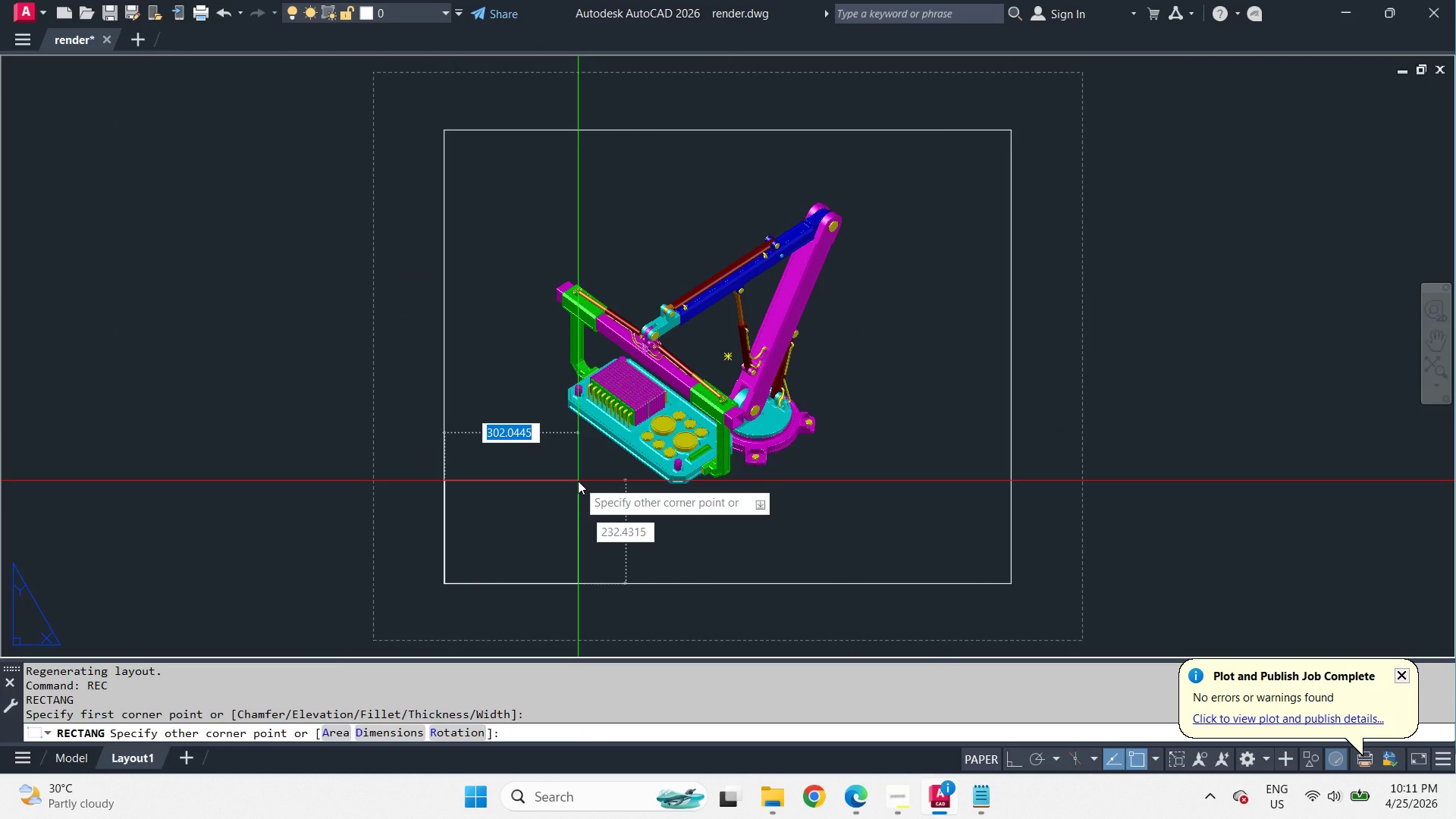 
wait(7.09)
 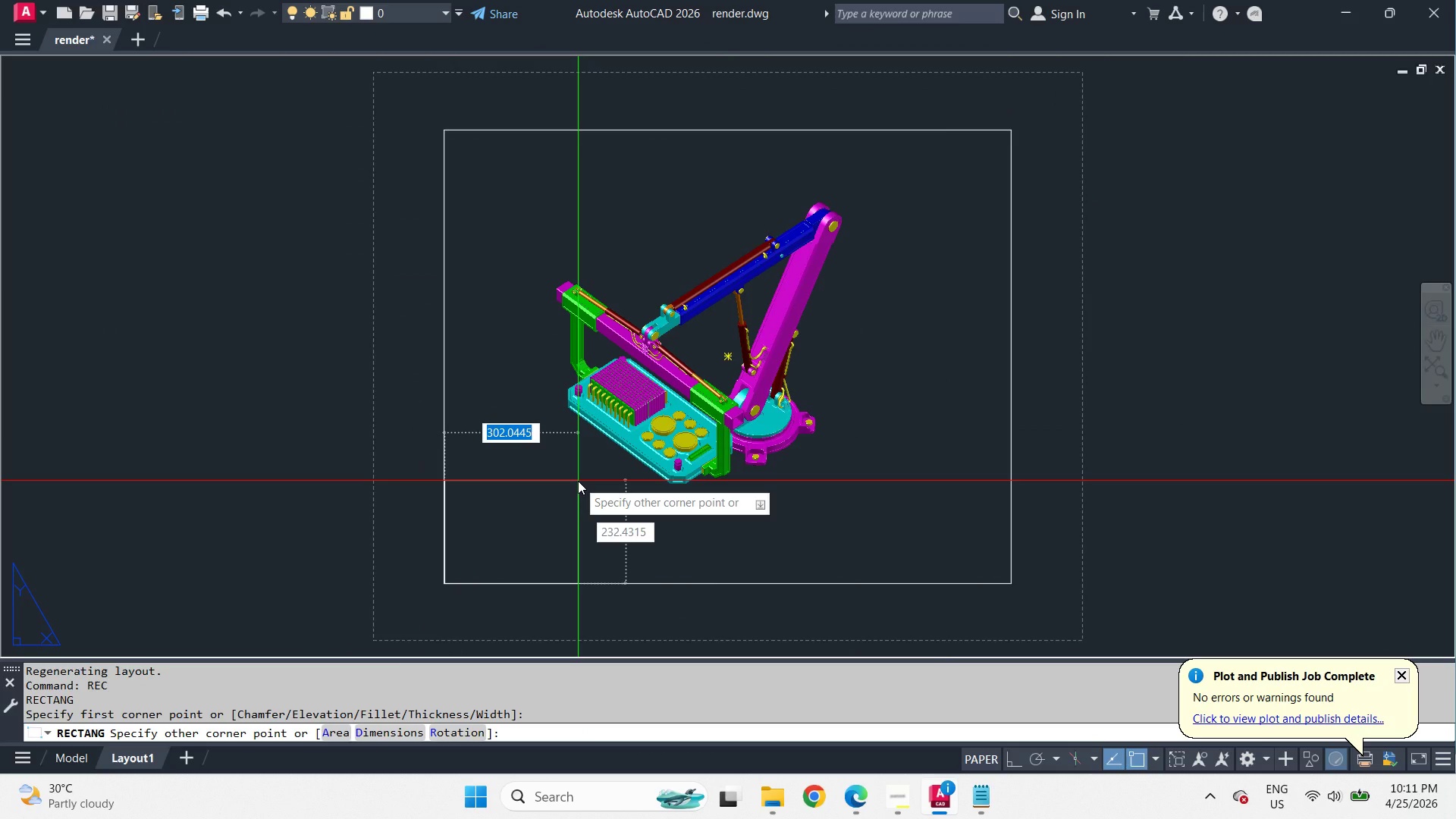 
left_click([897, 805])